 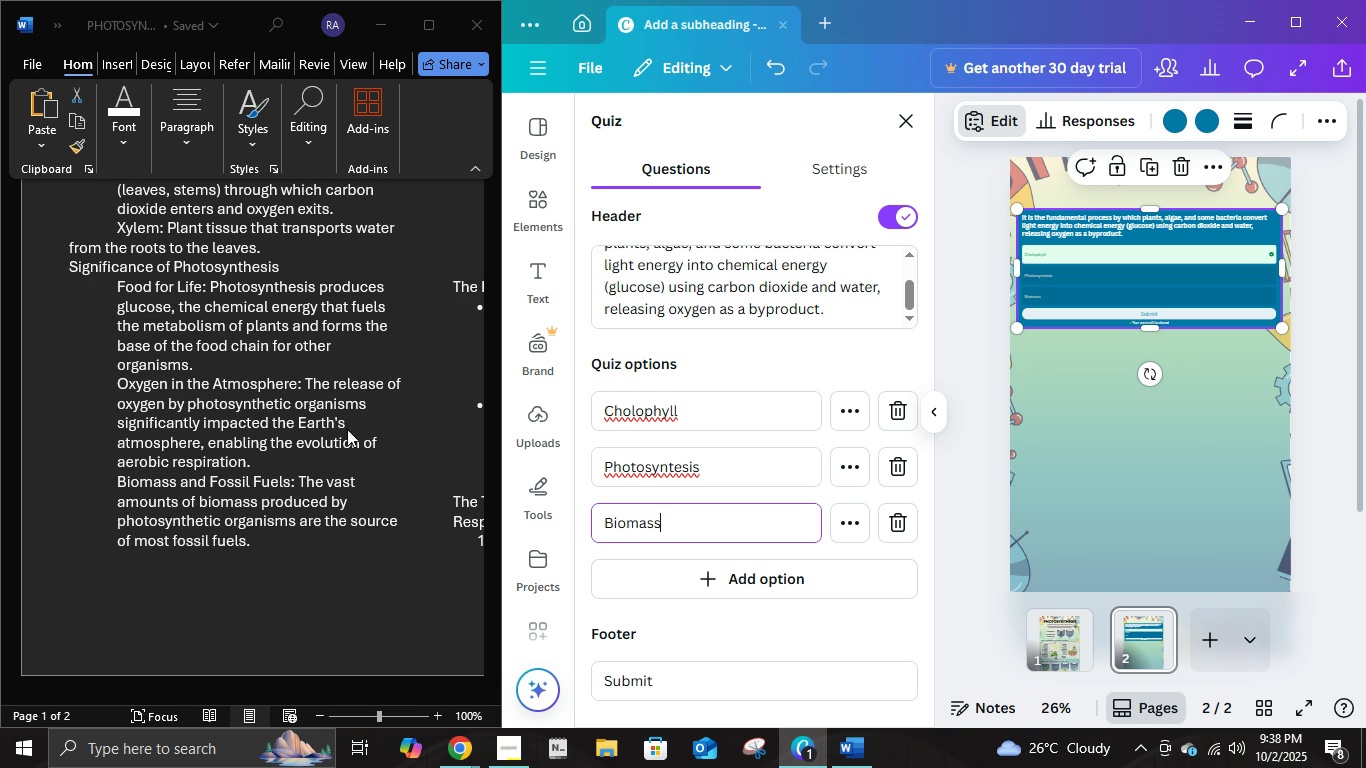 
left_click([839, 458])
 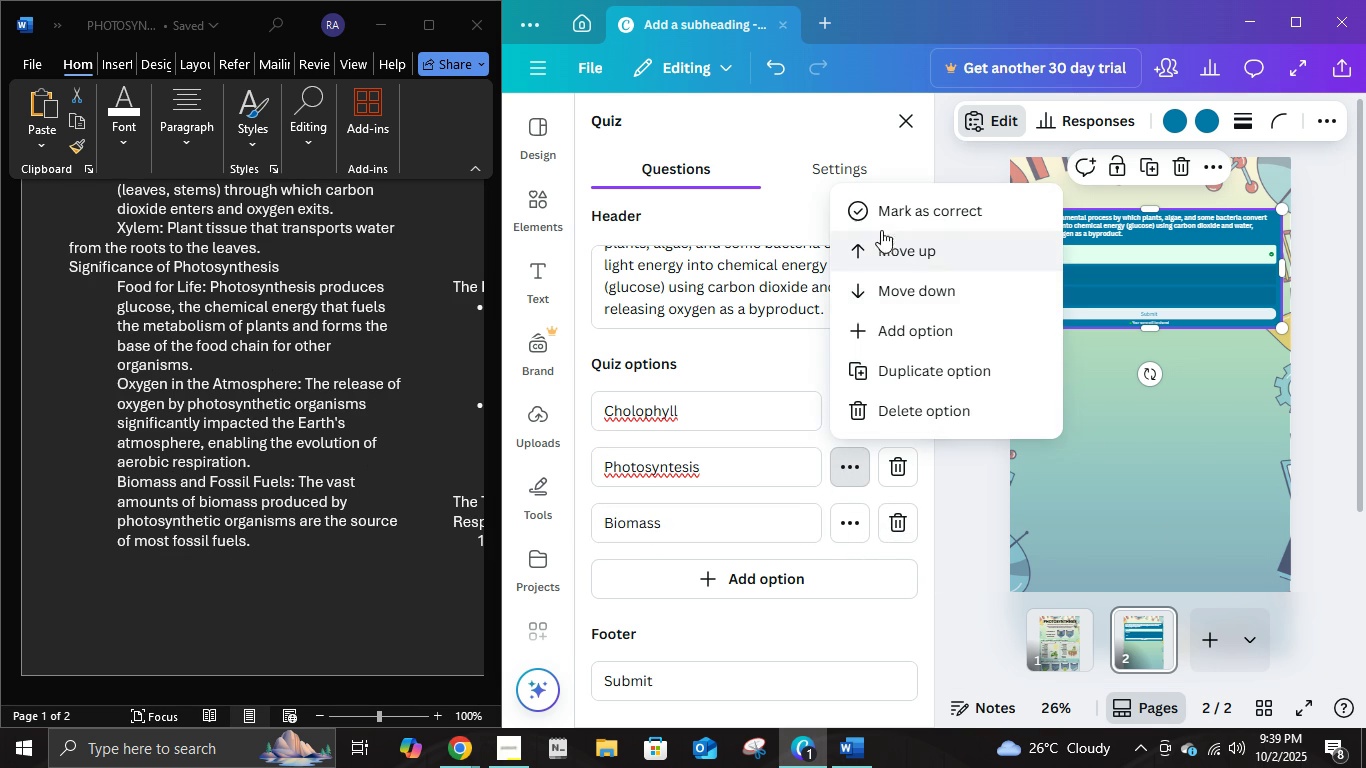 
left_click([887, 214])
 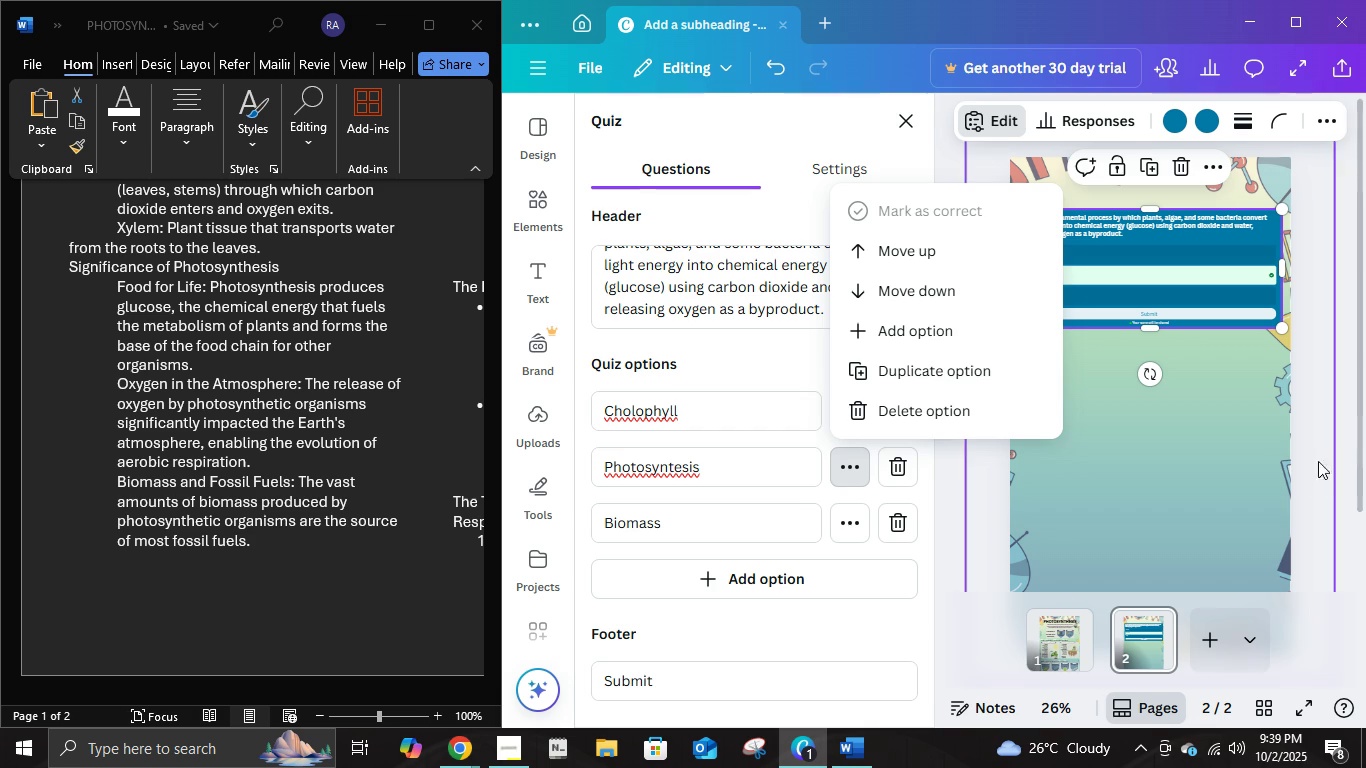 
left_click([1346, 428])
 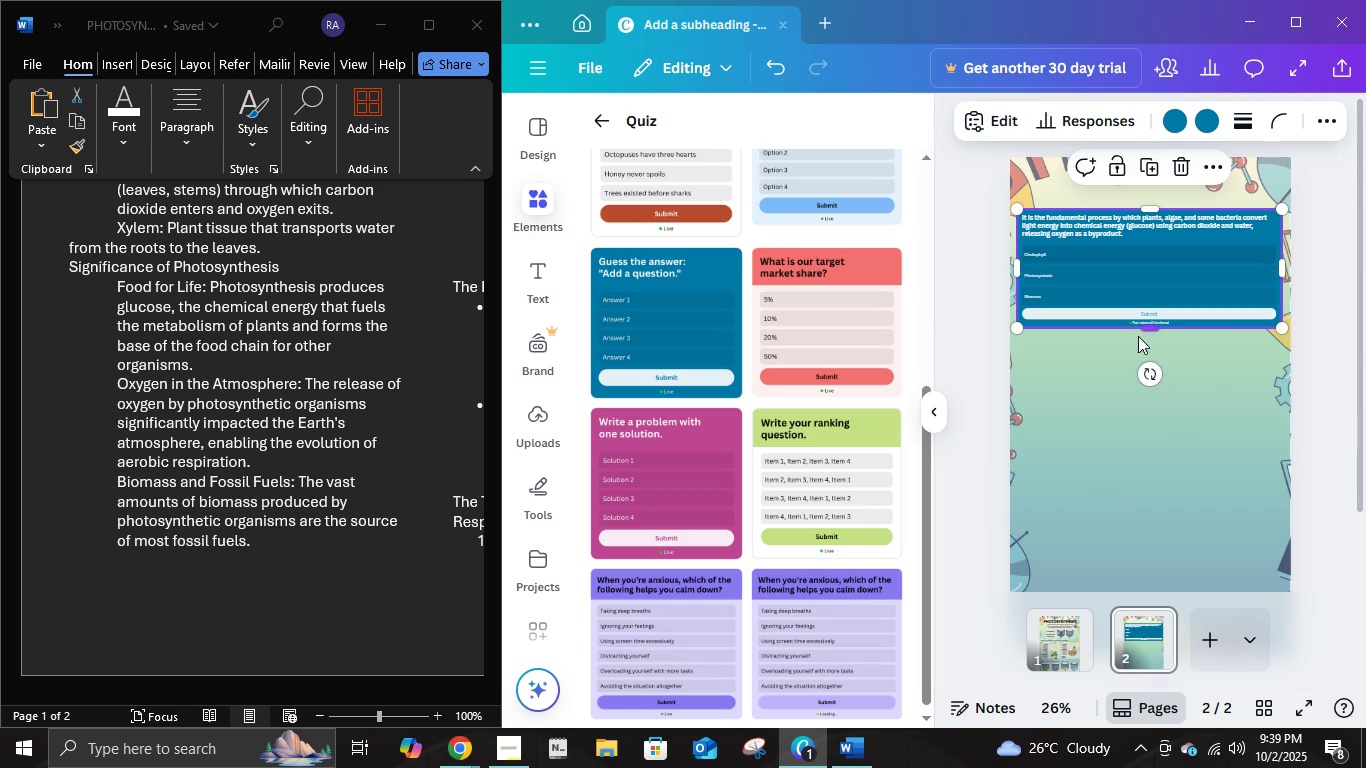 
left_click([1167, 125])
 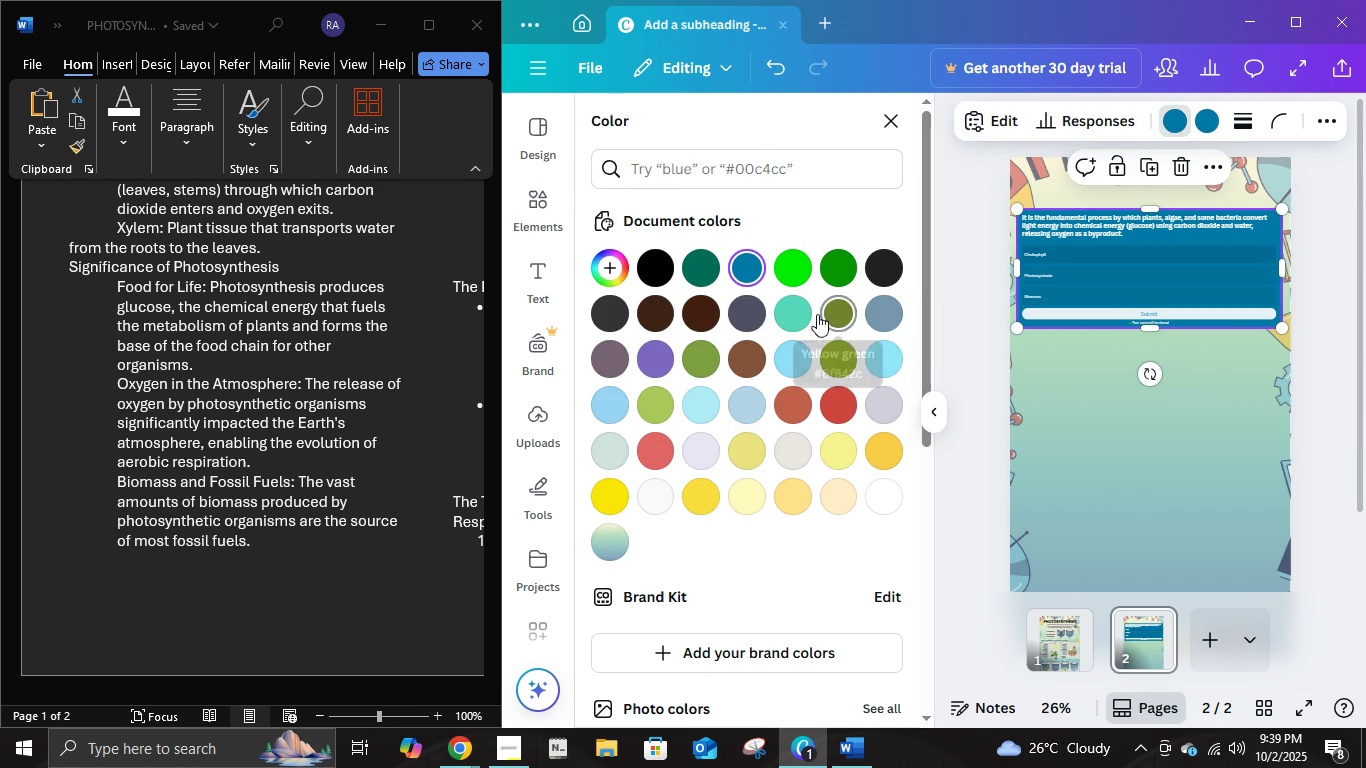 
left_click([790, 351])
 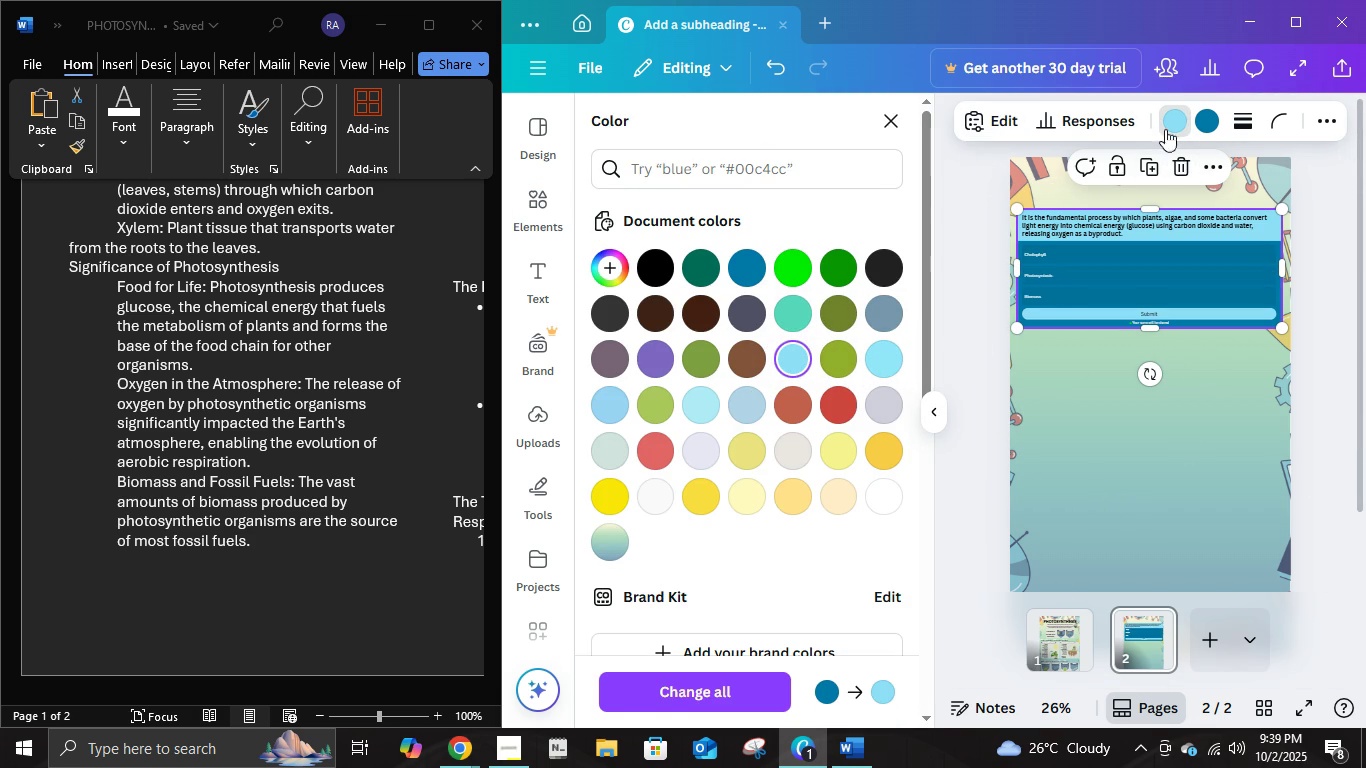 
left_click([1210, 123])
 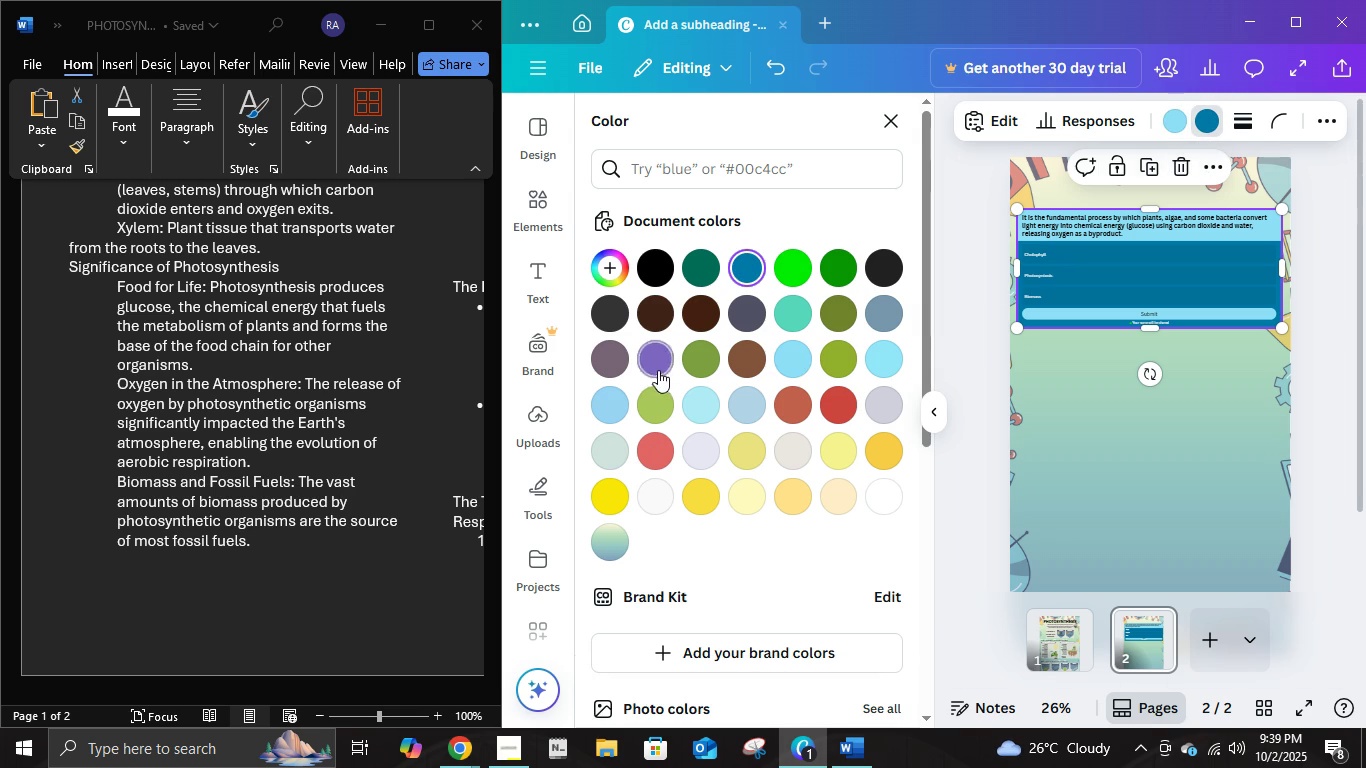 
left_click([658, 367])
 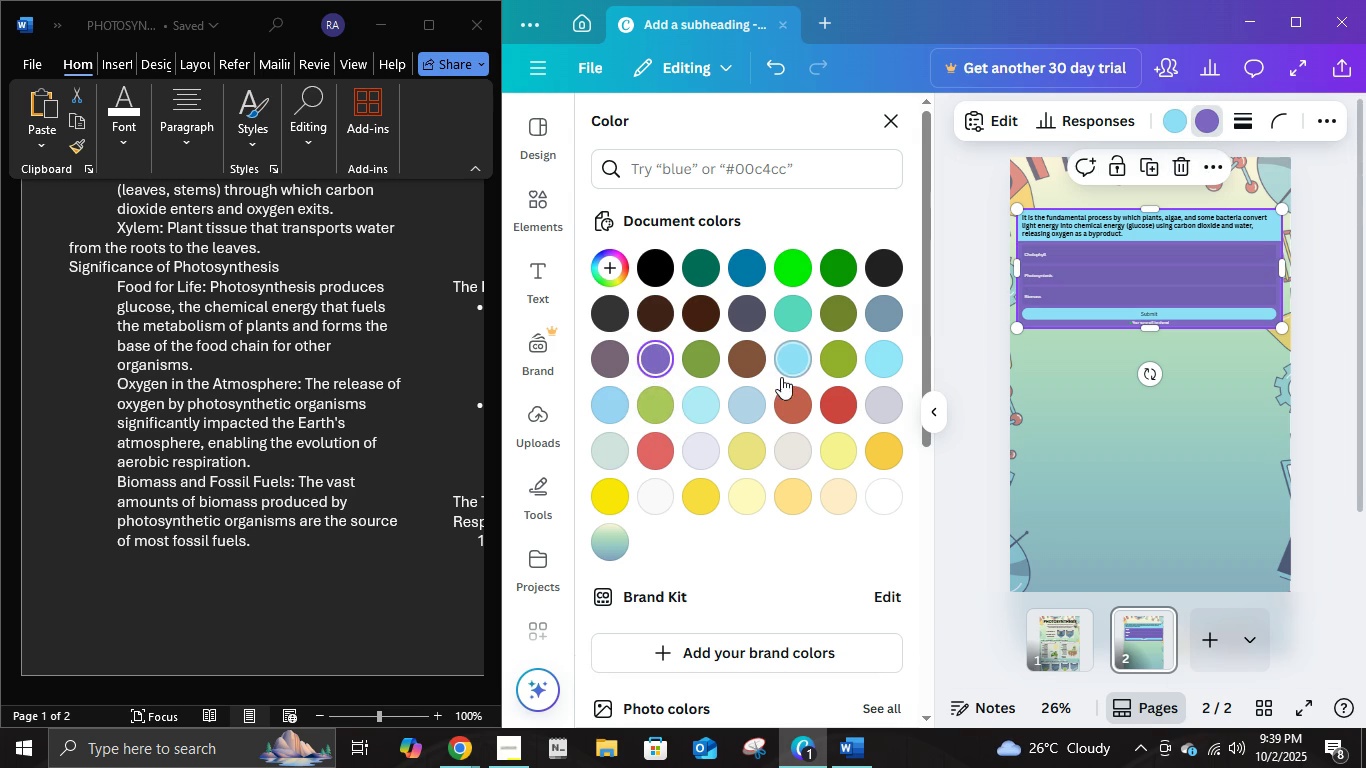 
left_click([785, 372])
 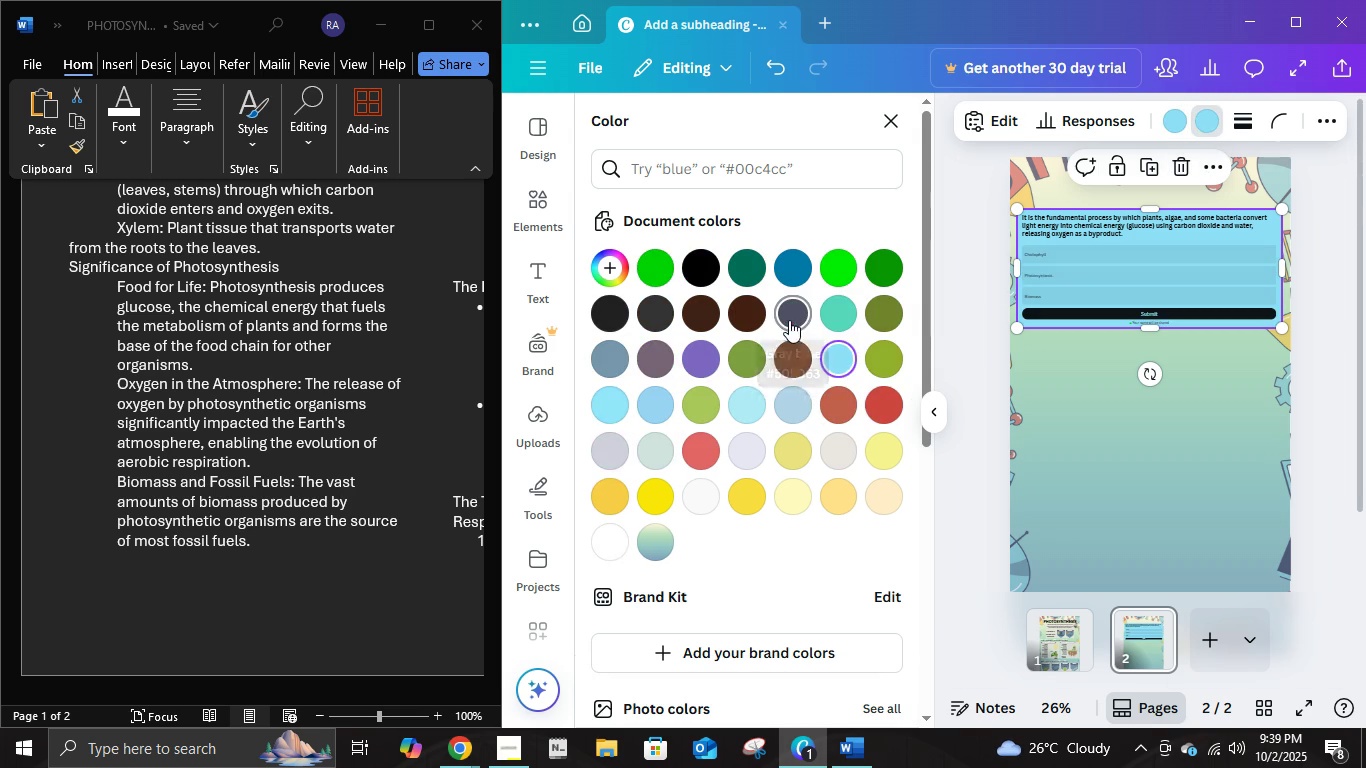 
left_click([789, 320])
 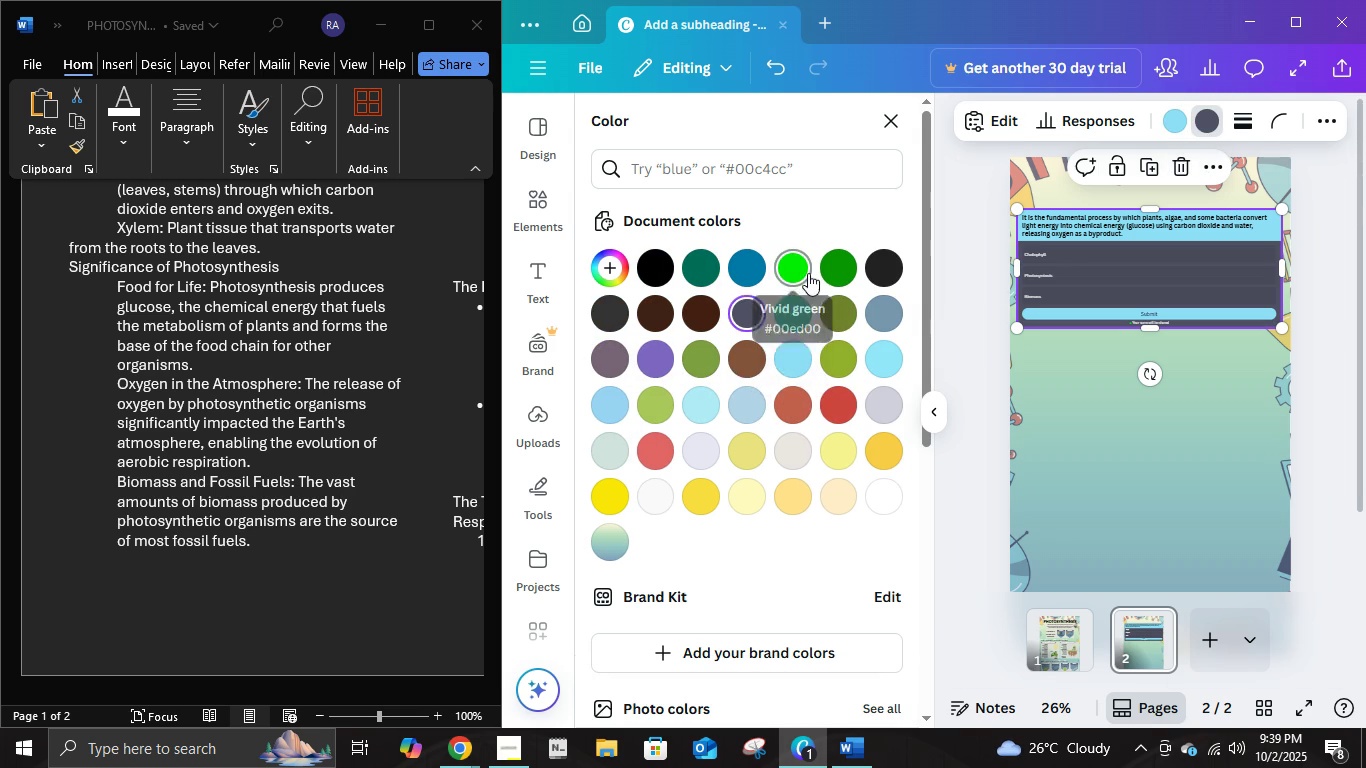 
left_click([798, 271])
 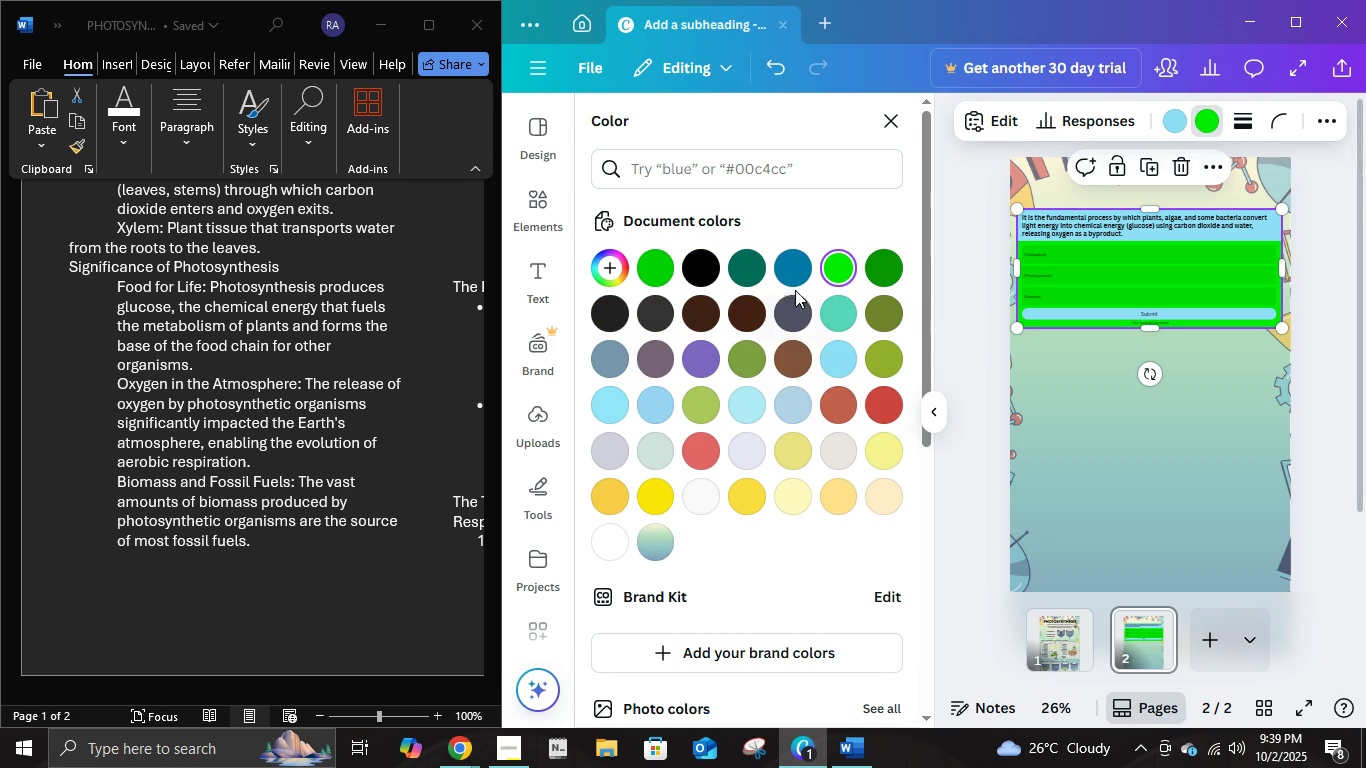 
mouse_move([812, 333])
 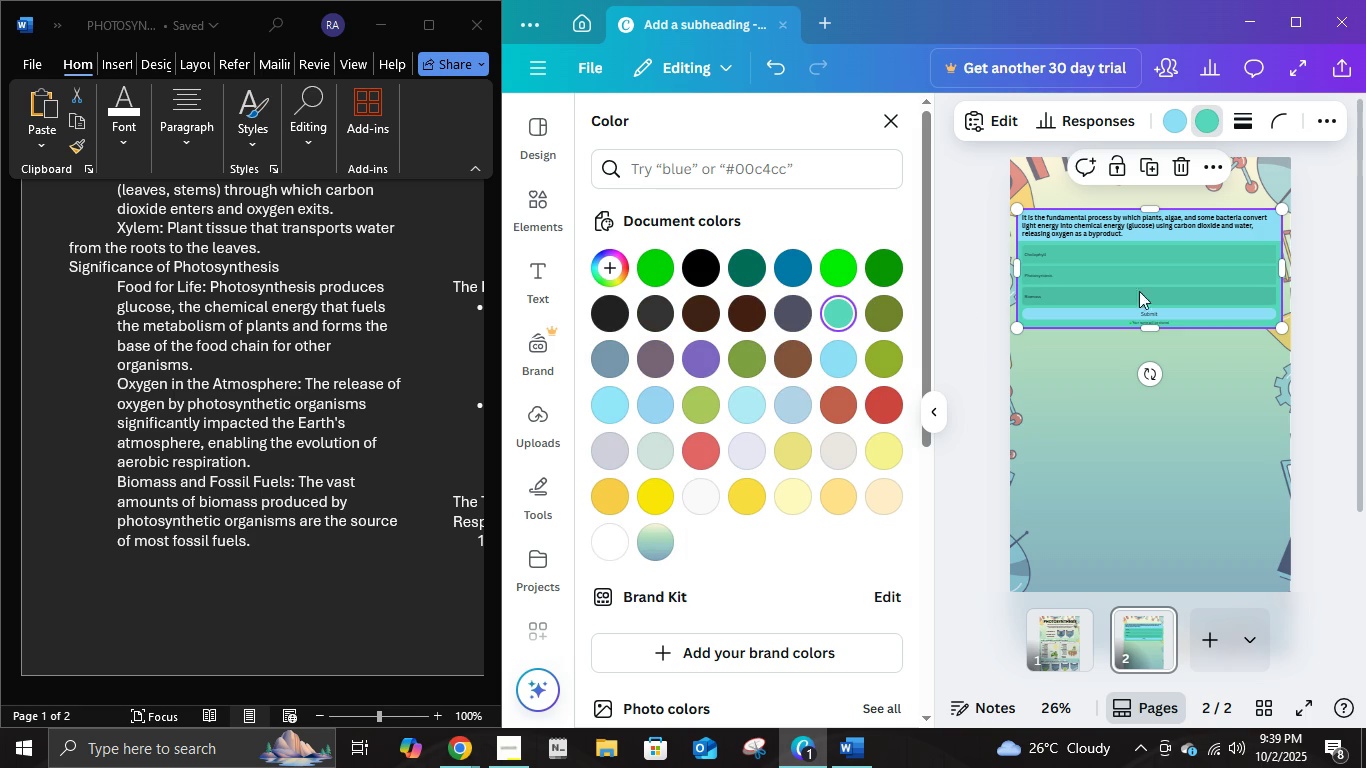 
wait(5.84)
 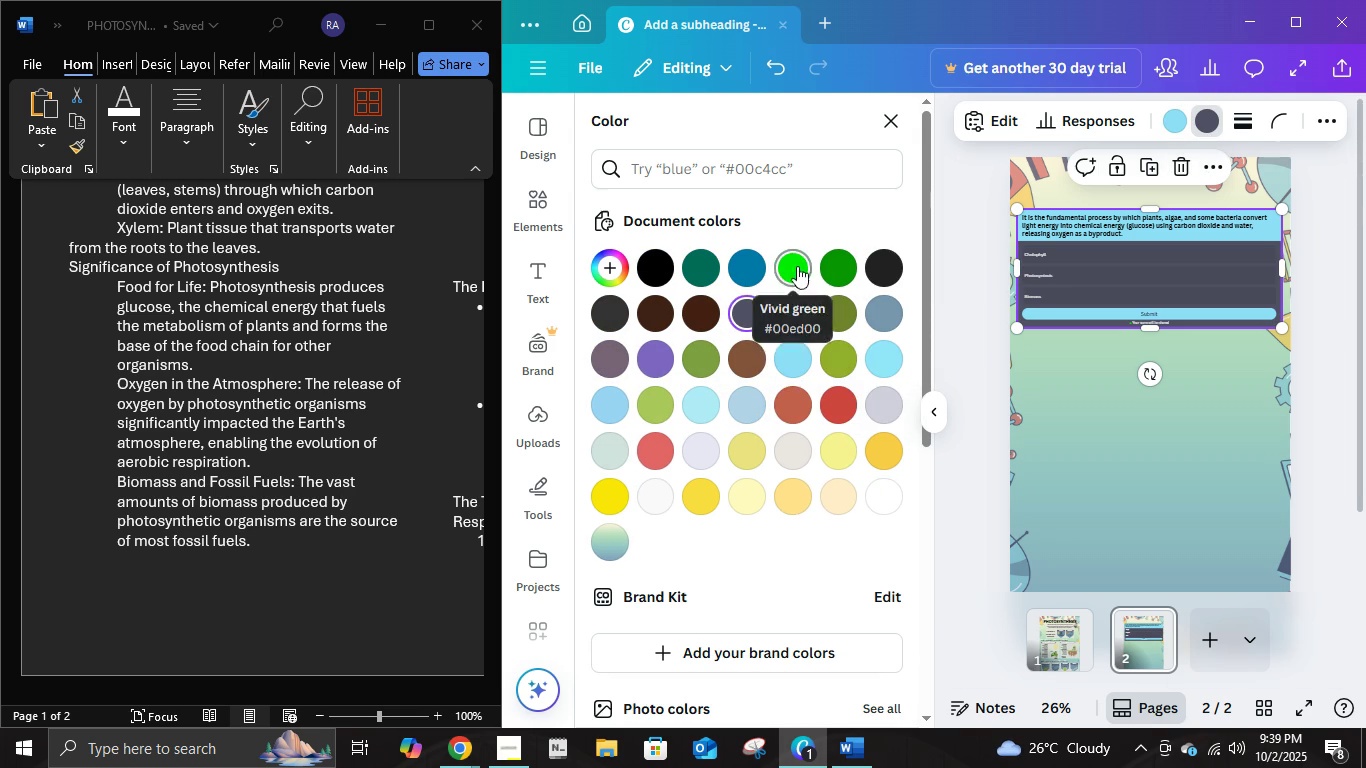 
left_click([662, 448])
 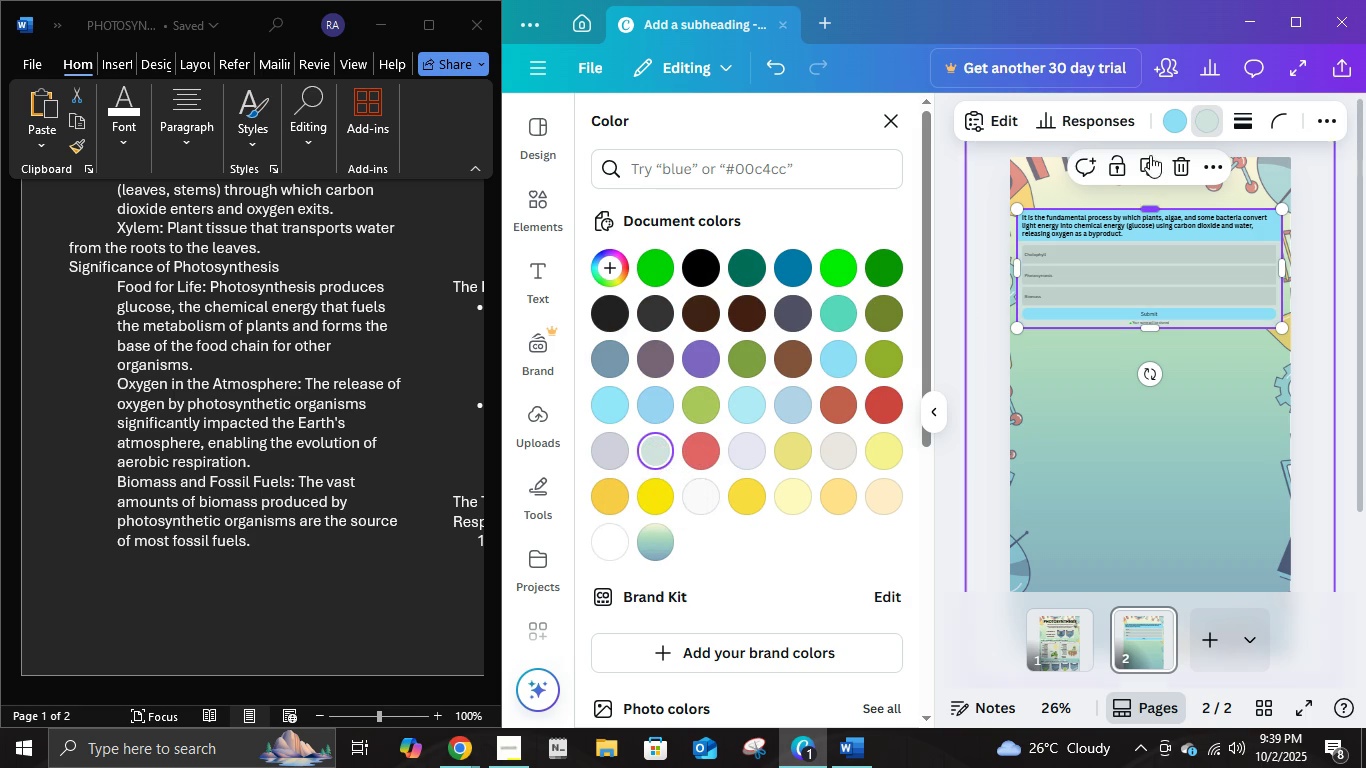 
left_click([1169, 119])
 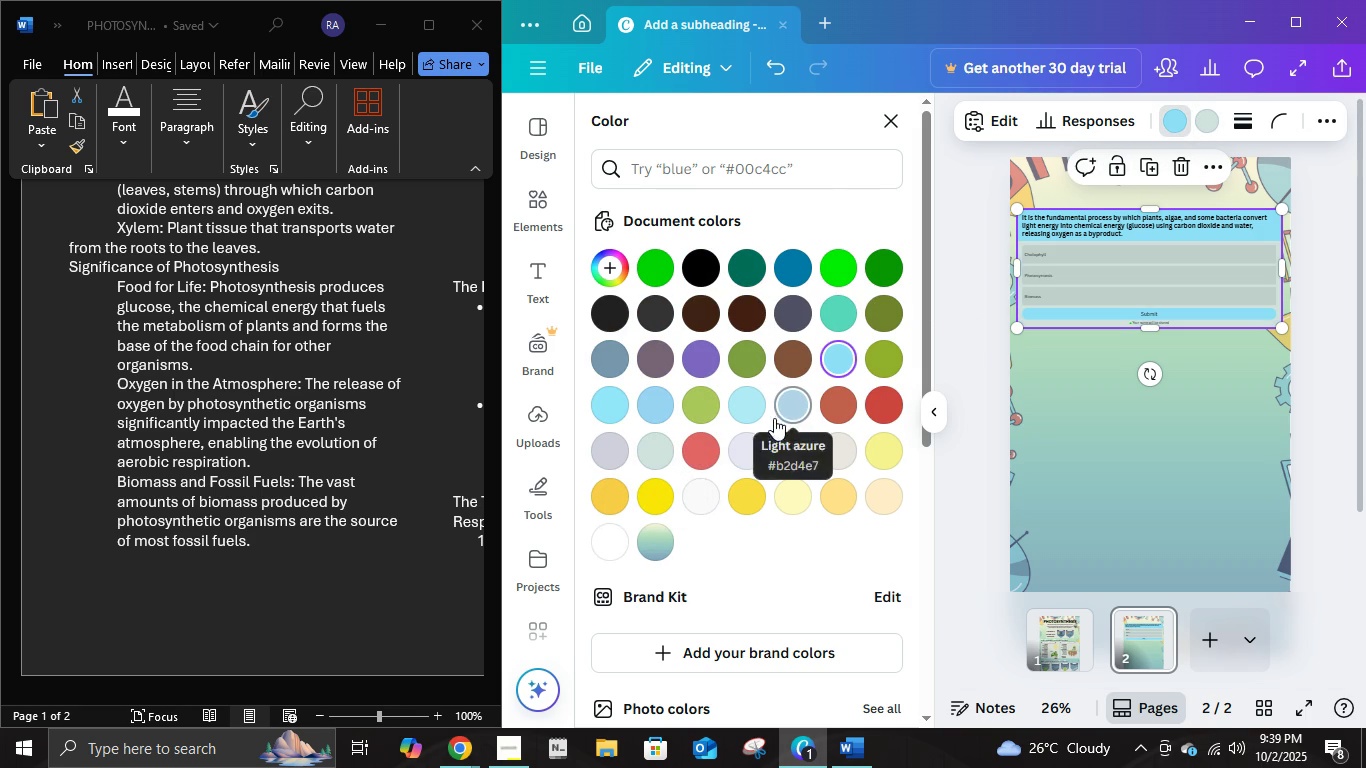 
left_click([794, 409])
 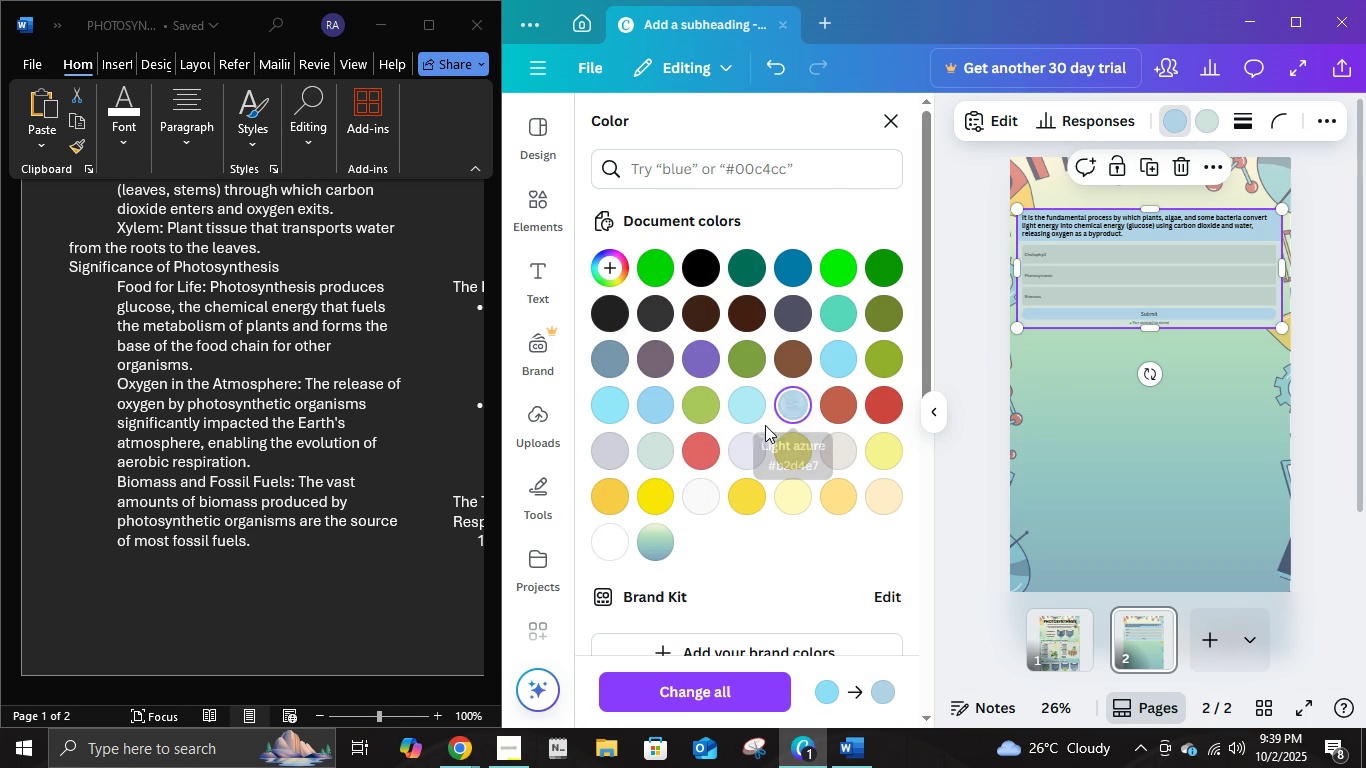 
left_click([752, 417])
 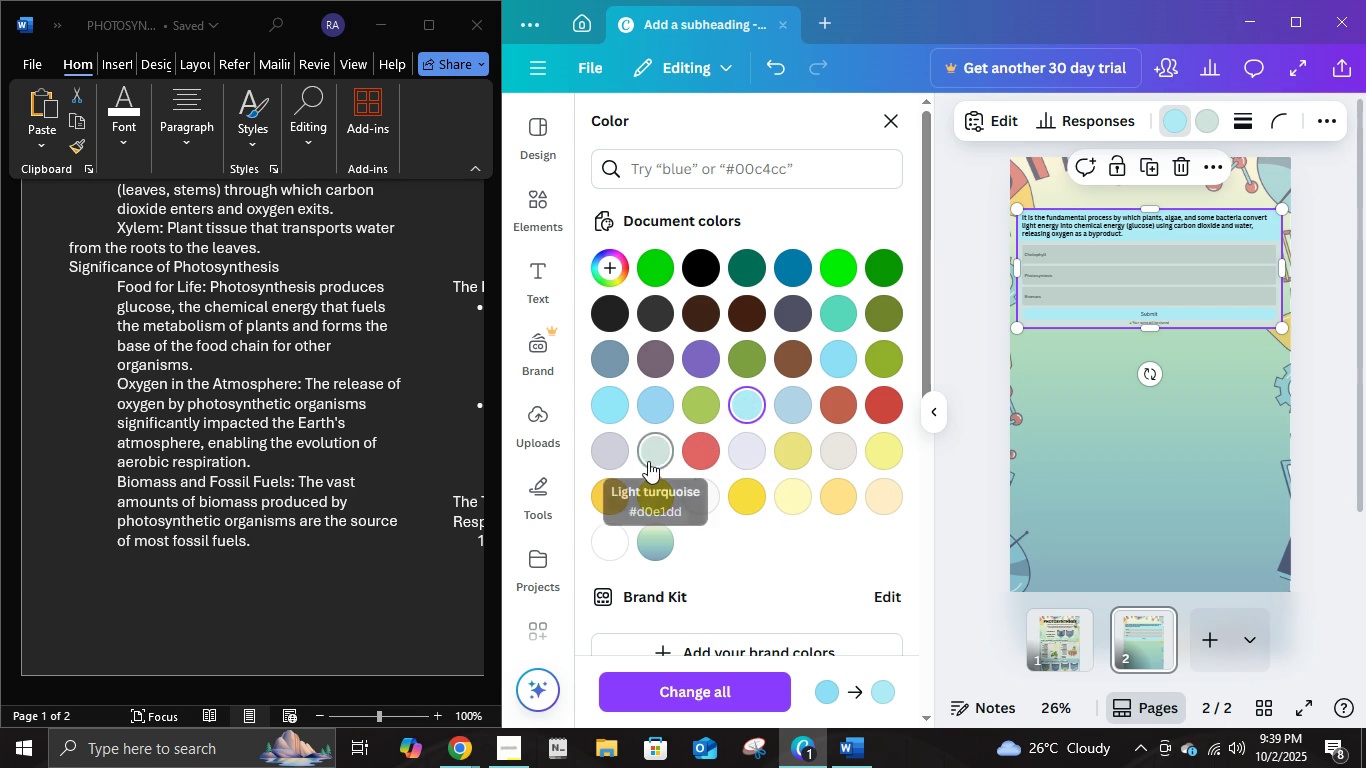 
left_click([611, 459])
 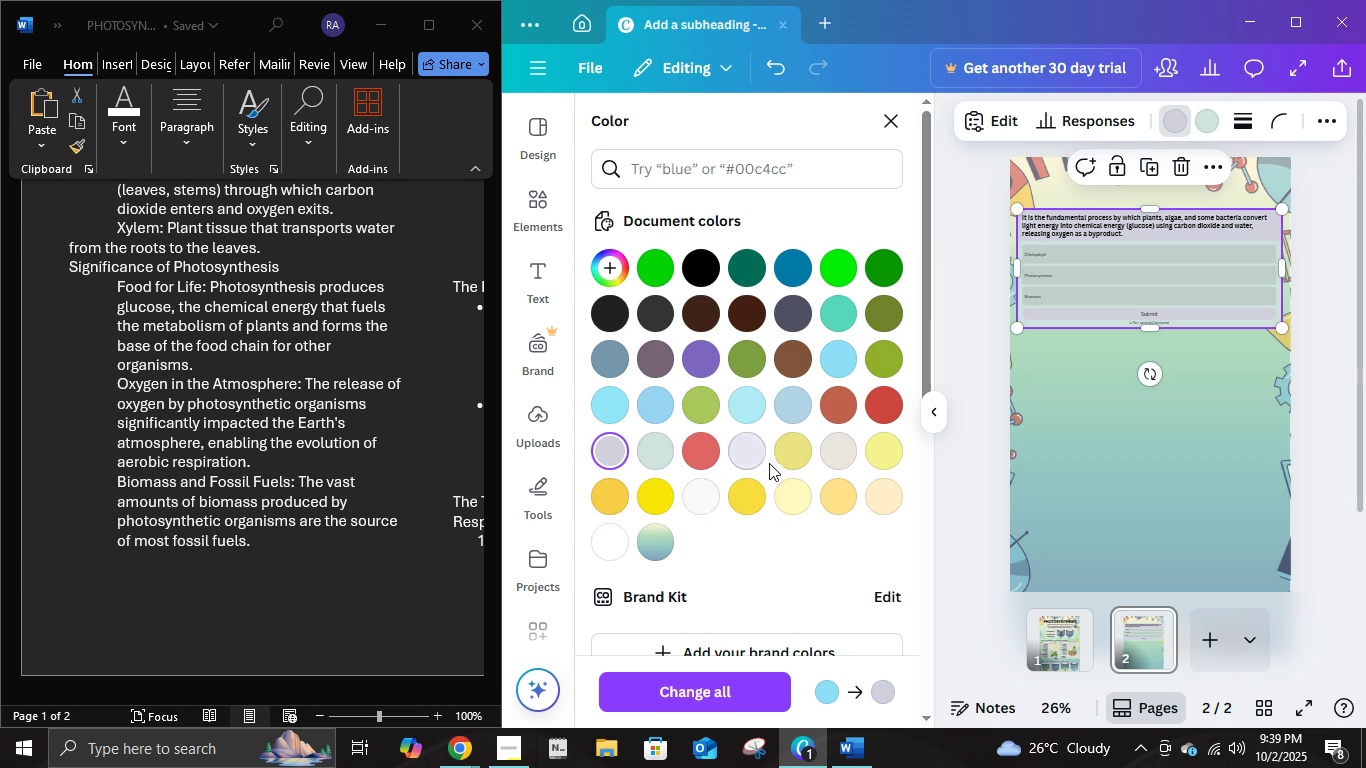 
left_click([752, 457])
 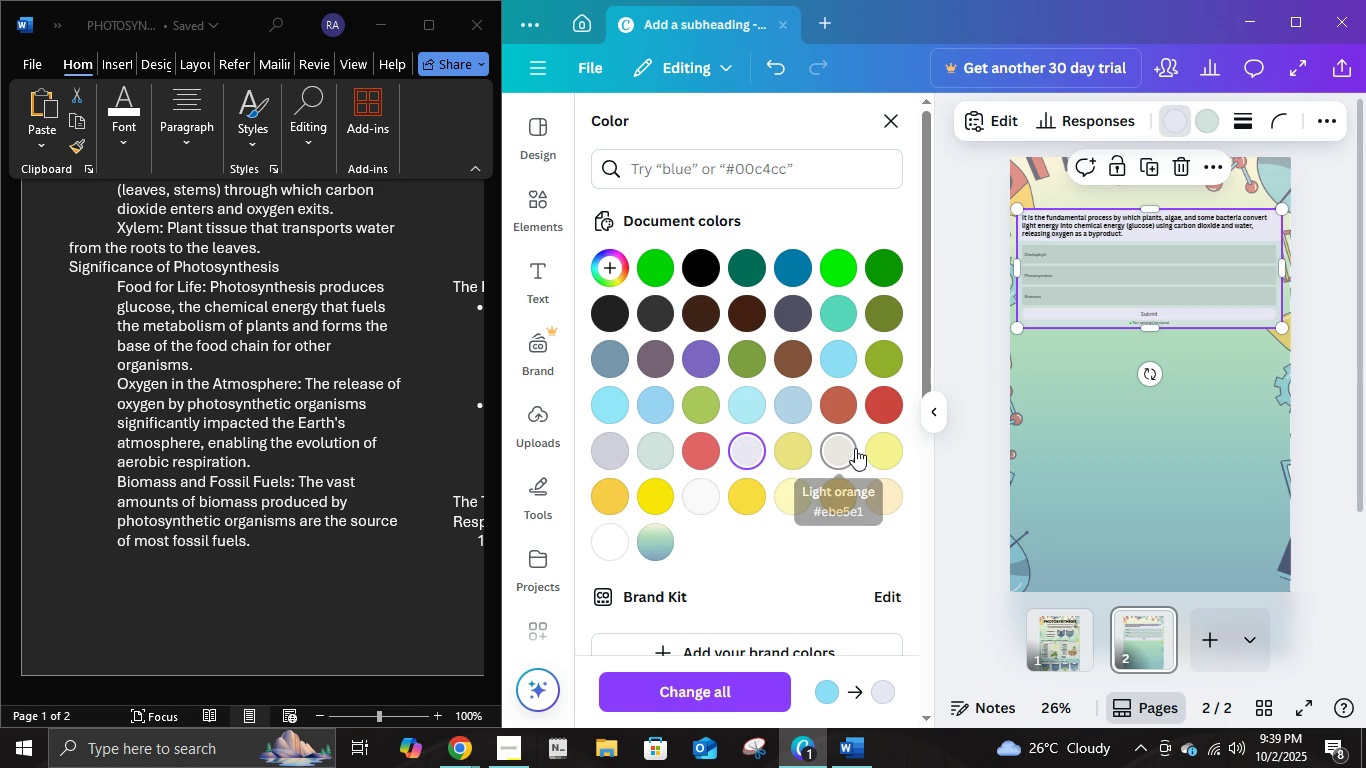 
left_click([853, 449])
 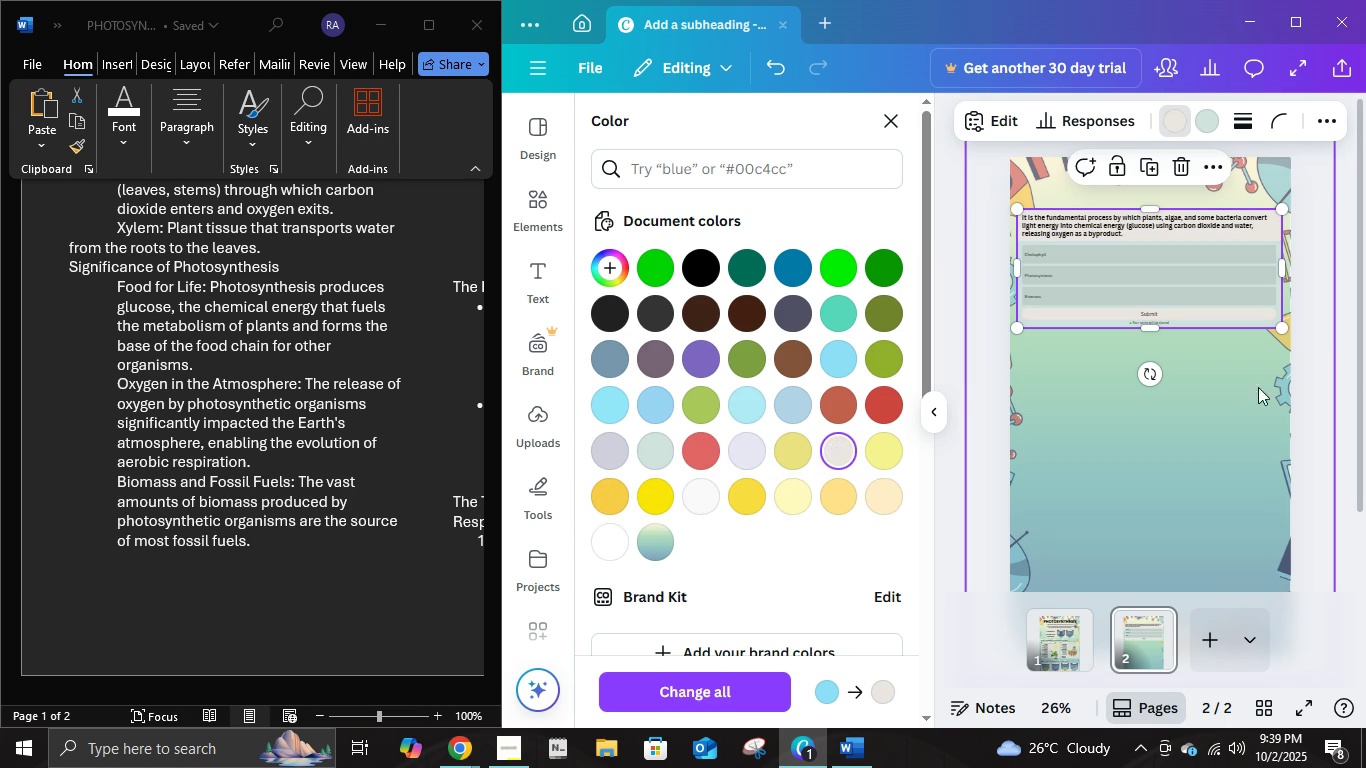 
left_click([1322, 332])